 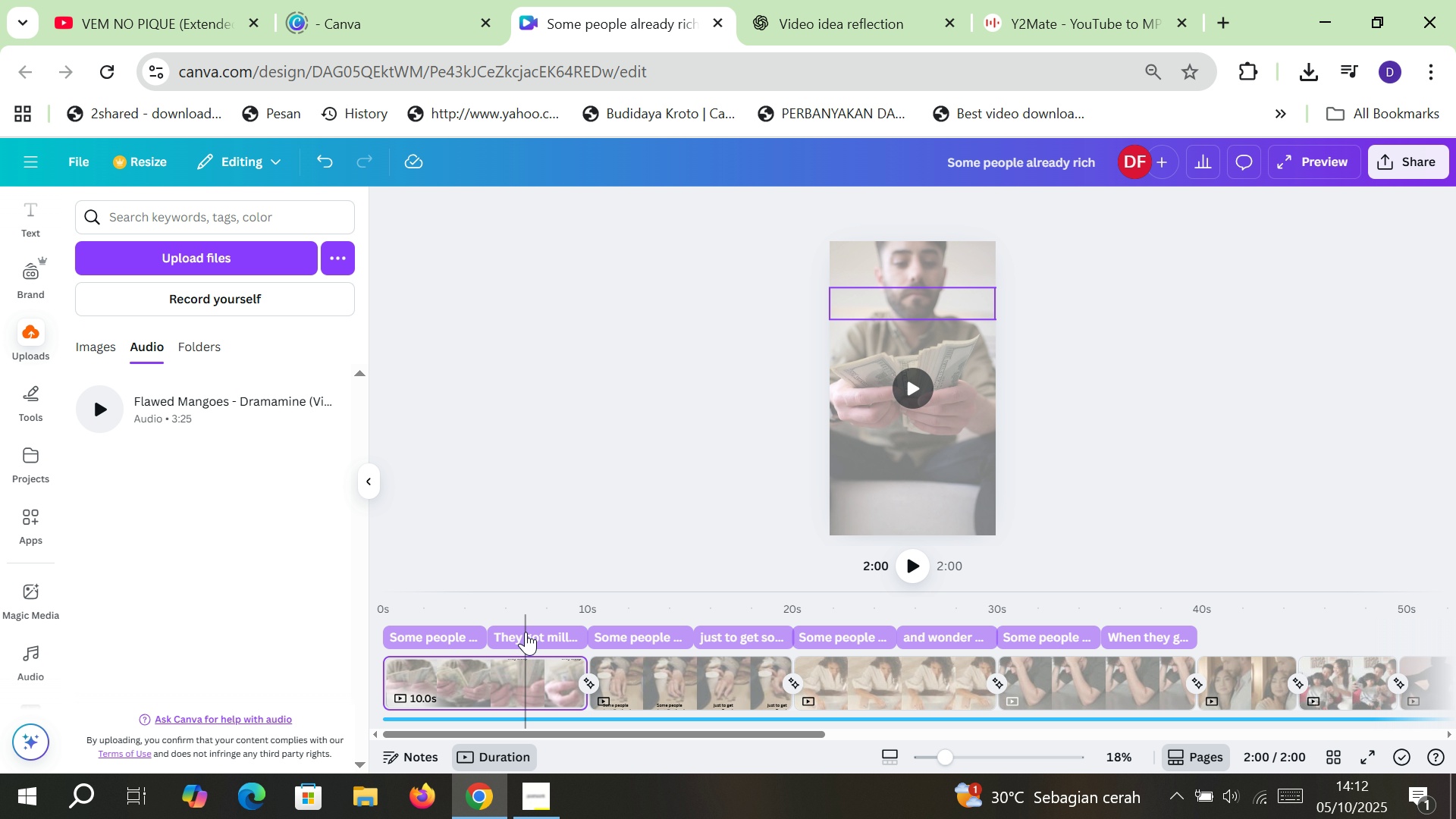 
left_click([1309, 80])
 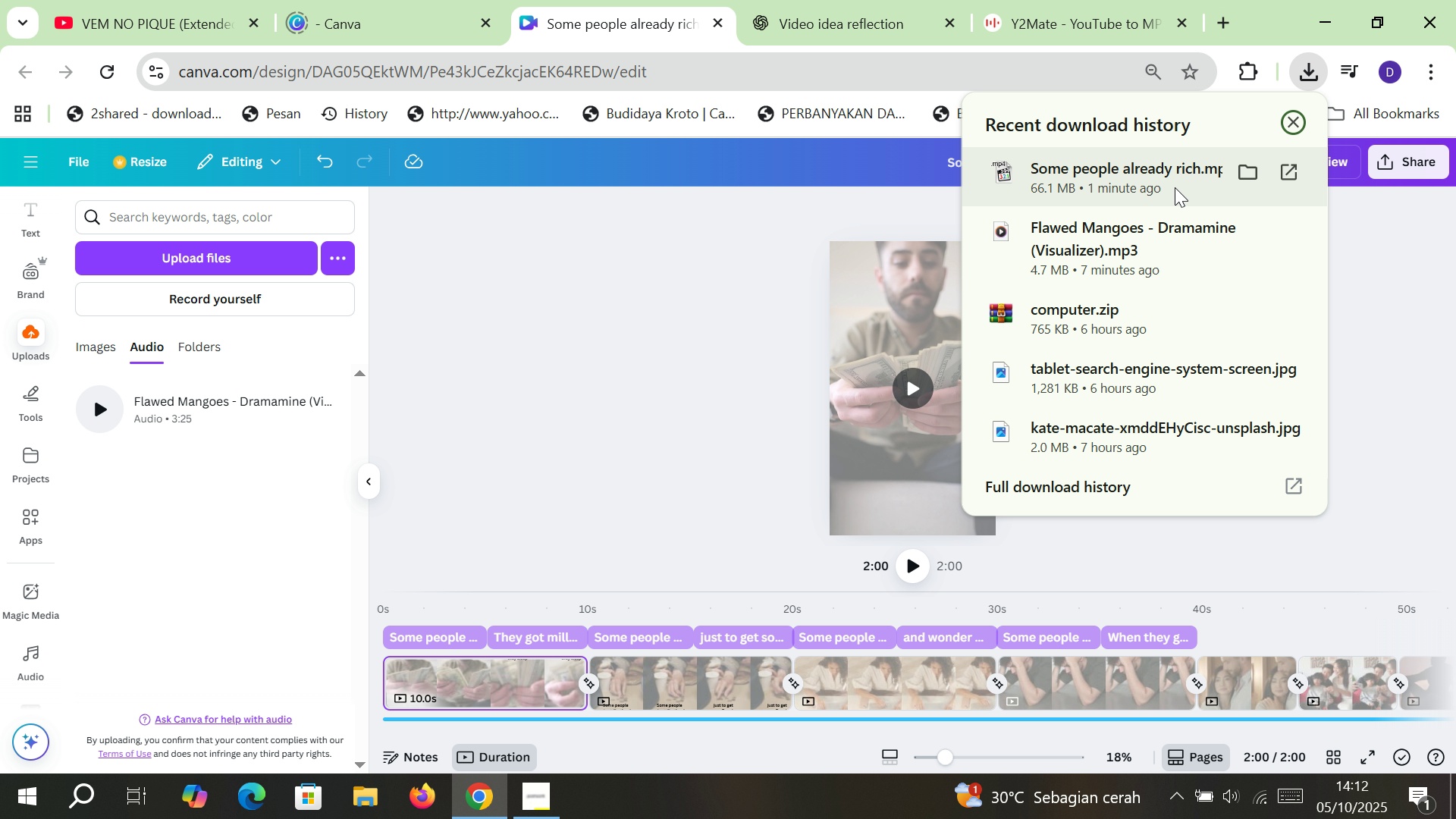 
double_click([1175, 187])
 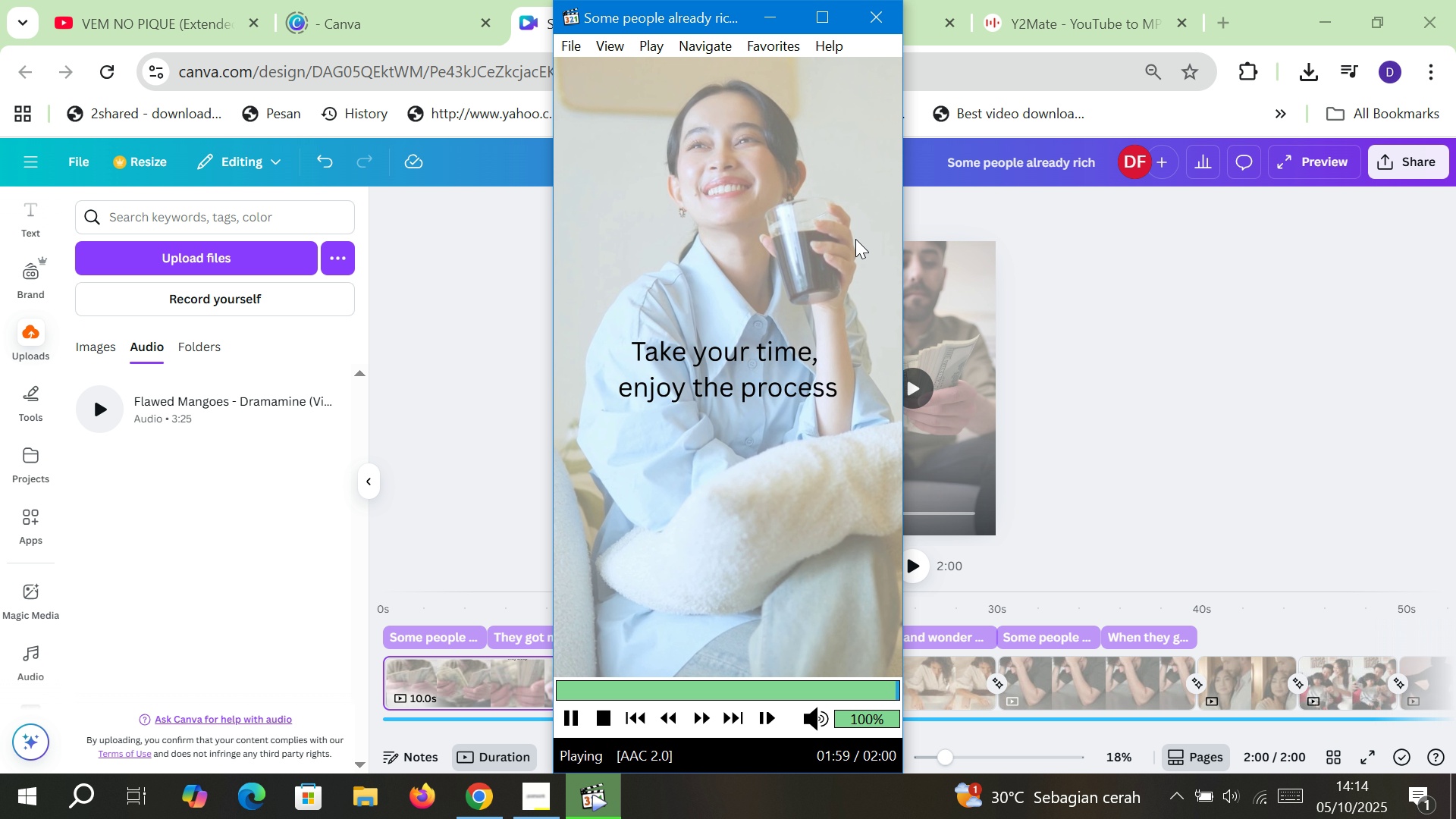 
wait(127.89)
 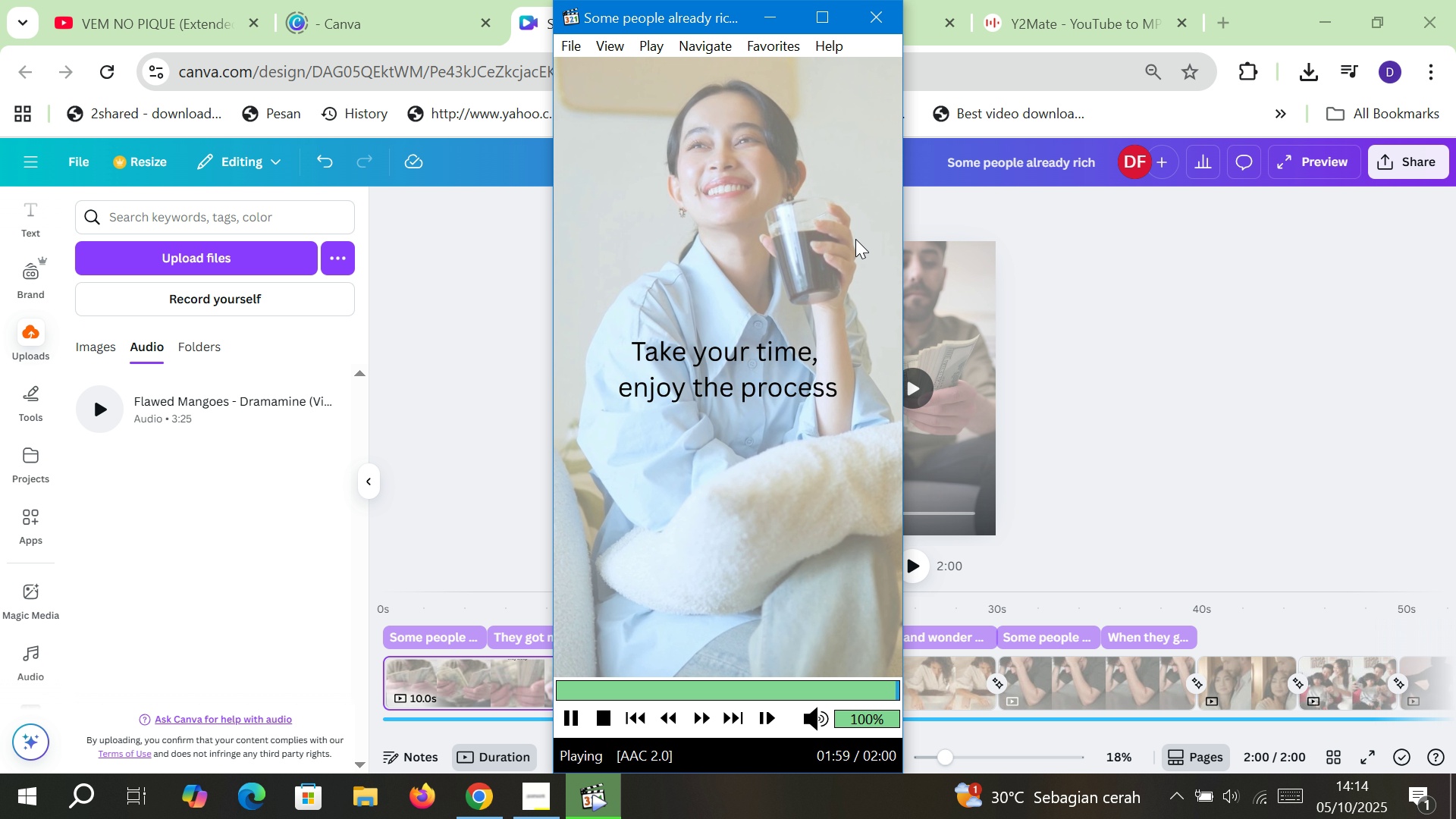 
left_click([883, 12])
 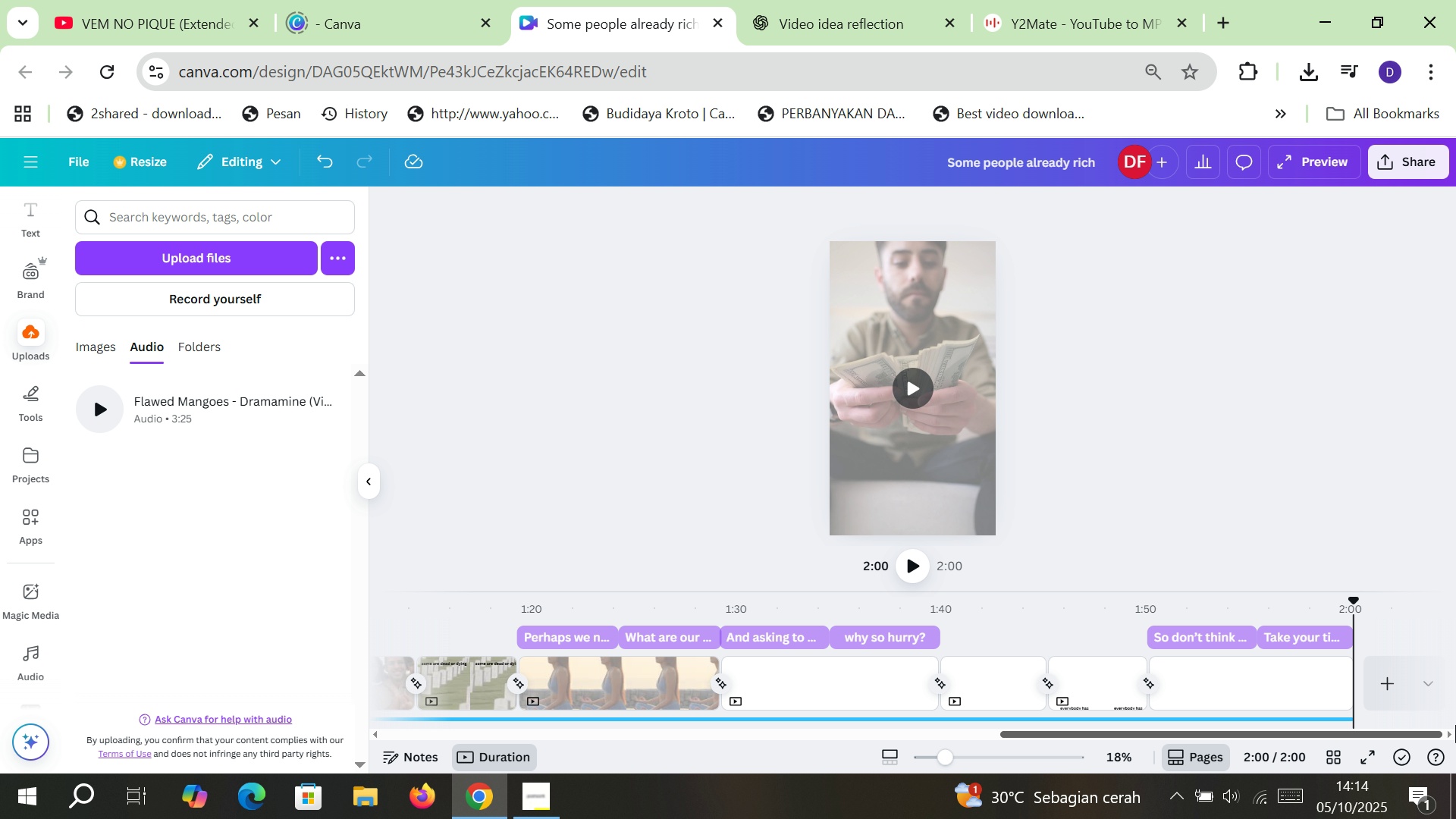 
left_click([1257, 682])
 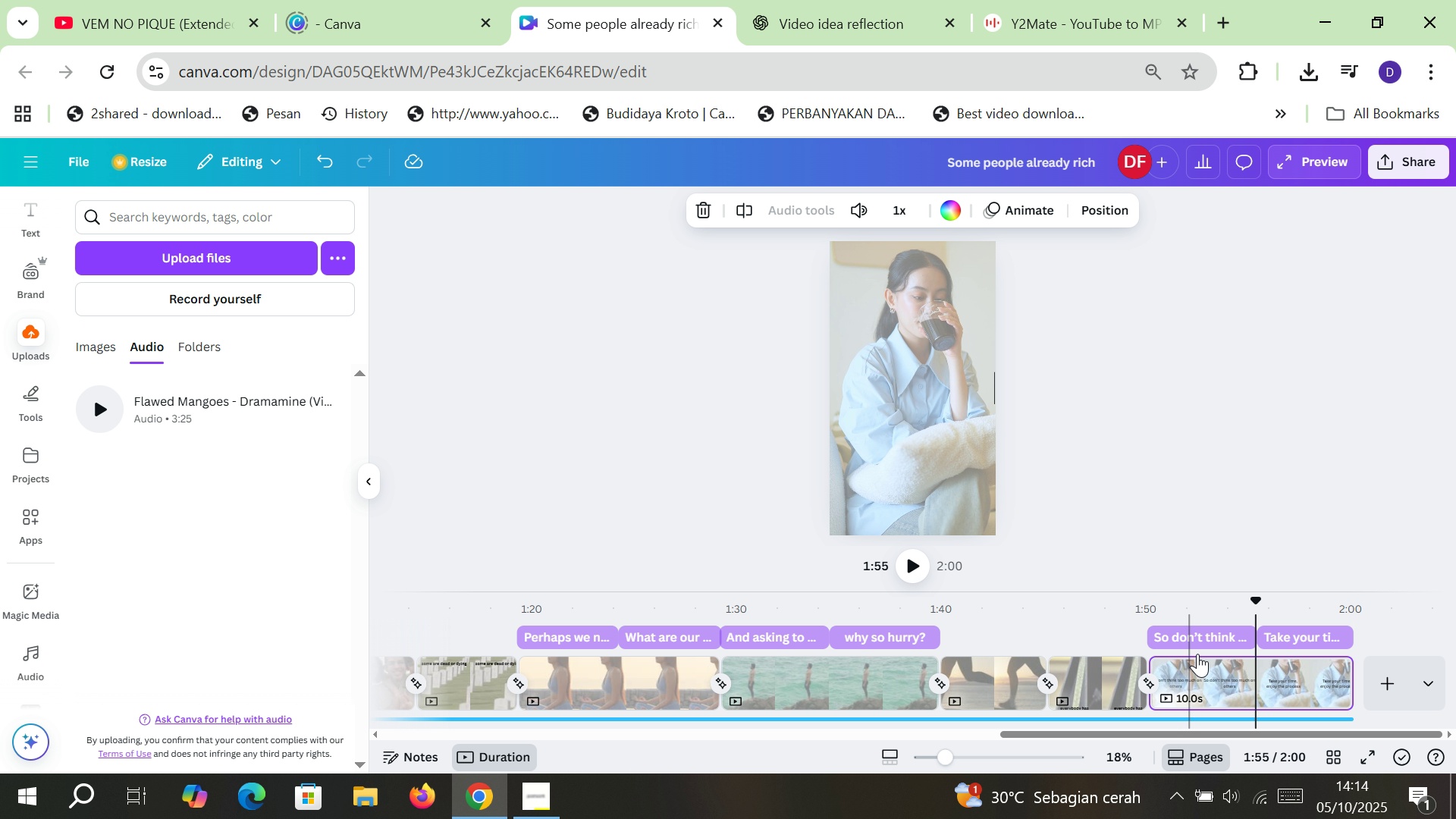 
left_click([1212, 632])
 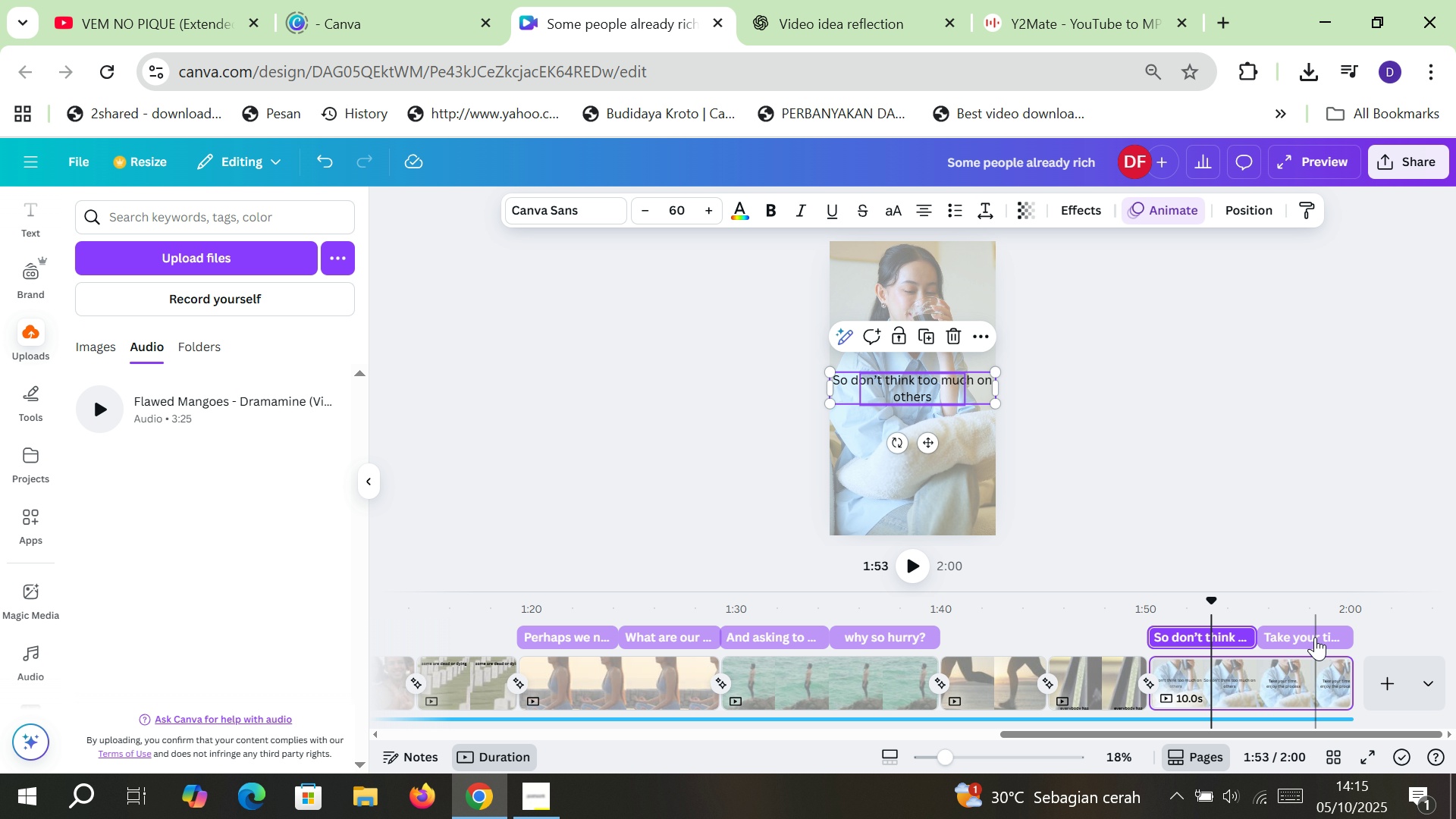 
hold_key(key=ShiftLeft, duration=0.92)
left_click([1313, 637])
 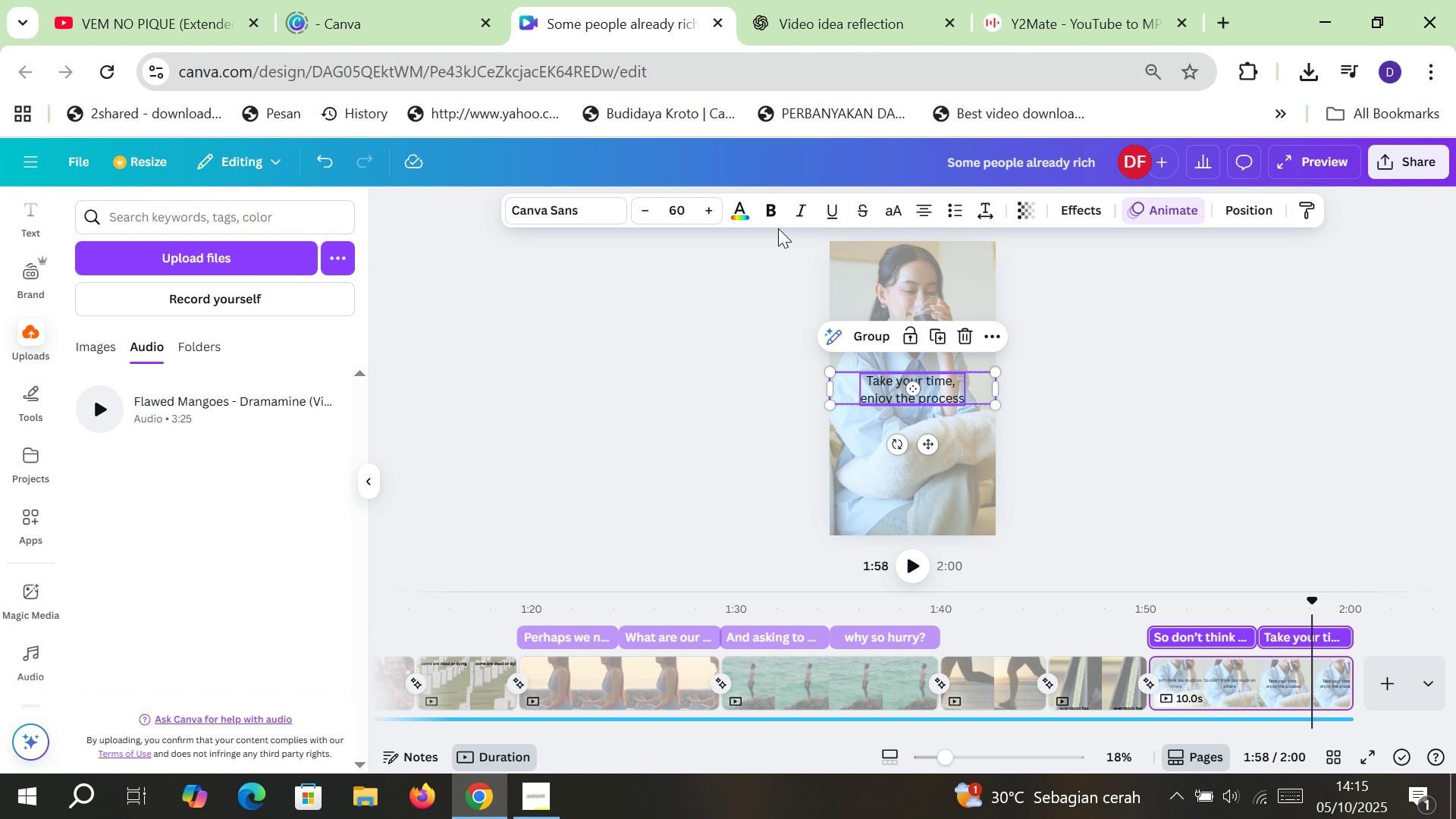 
left_click([773, 215])
 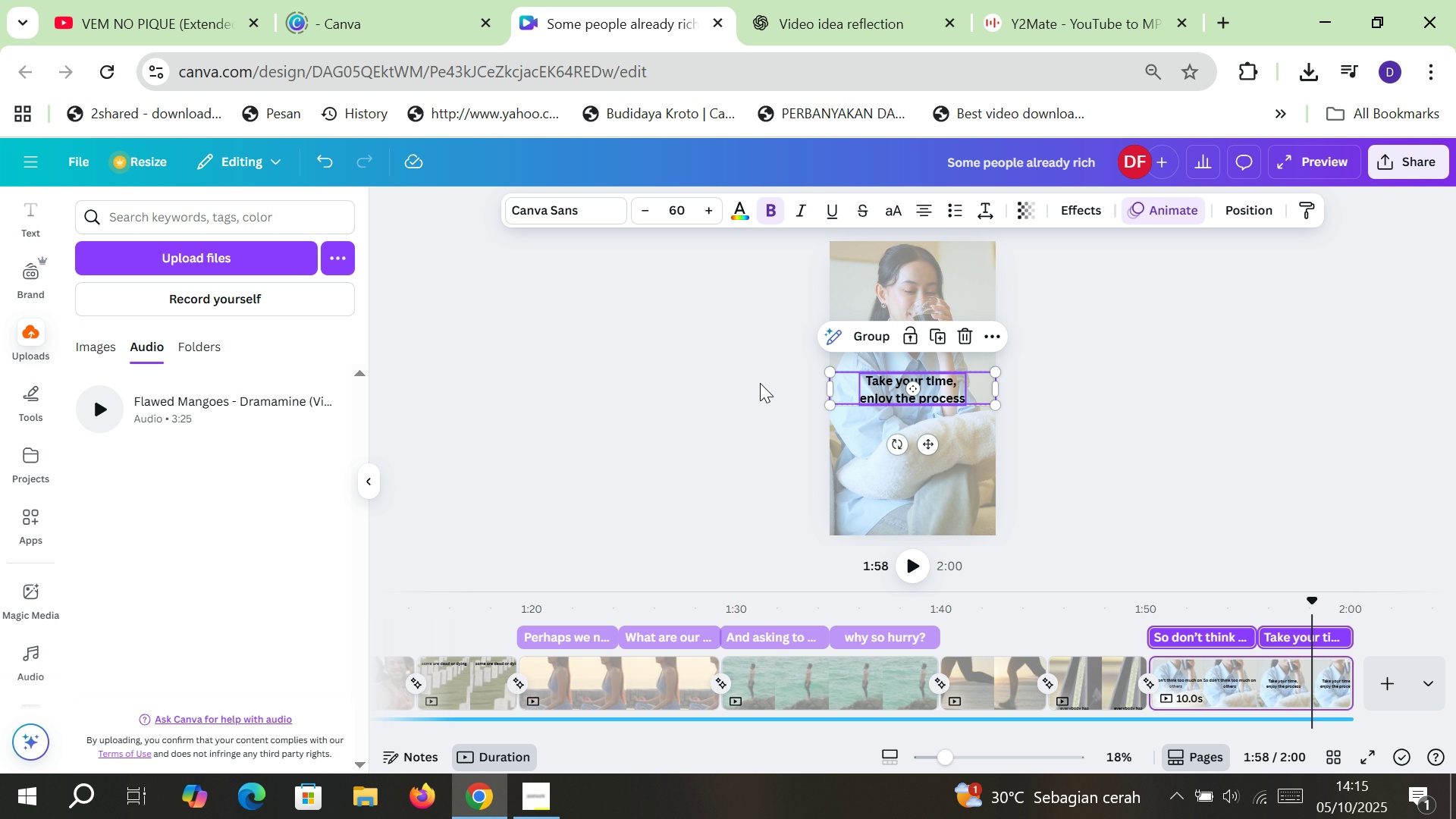 
left_click([760, 383])
 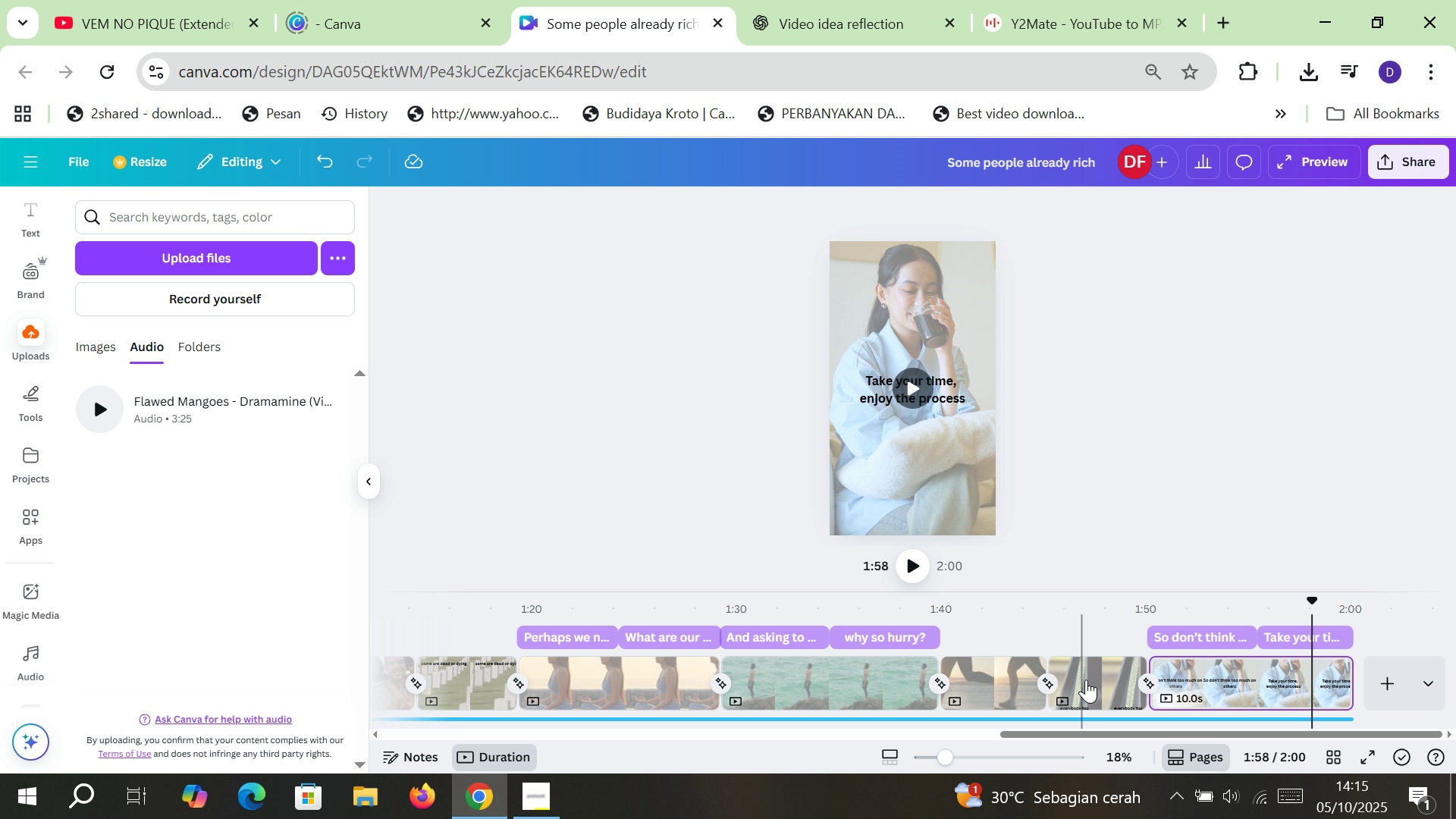 
left_click([1087, 680])
 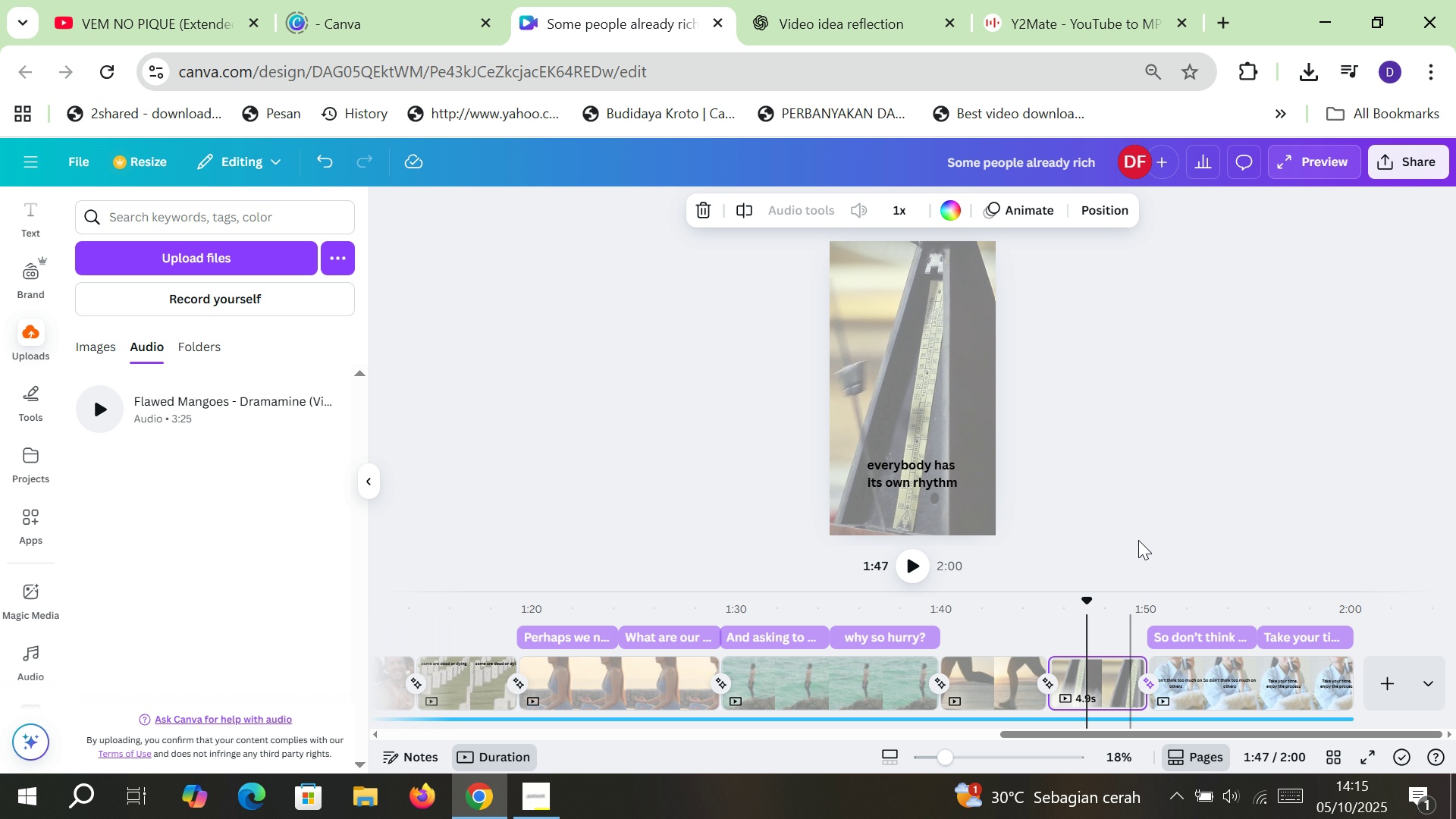 
left_click([1177, 435])
 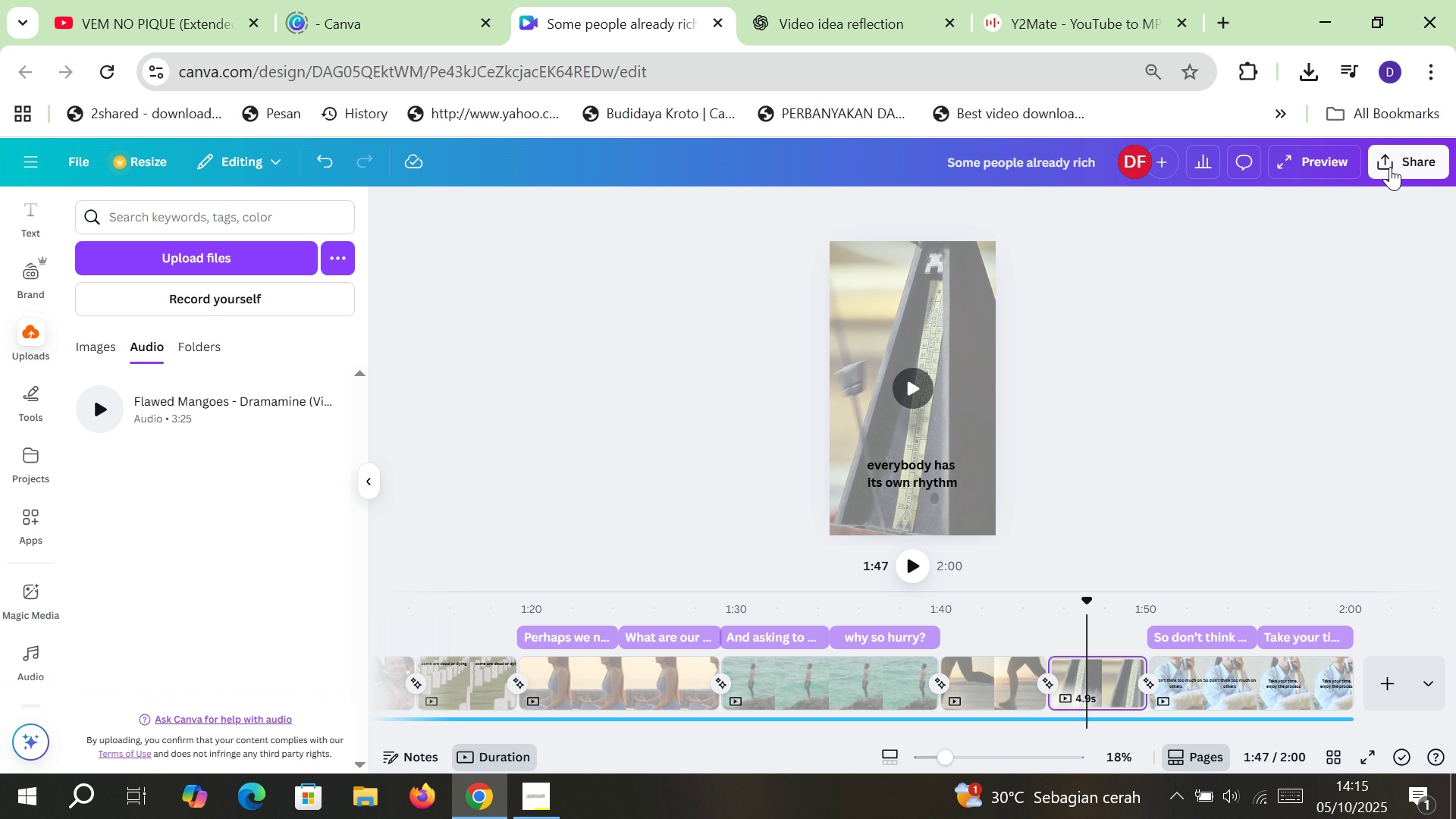 
left_click([1392, 167])
 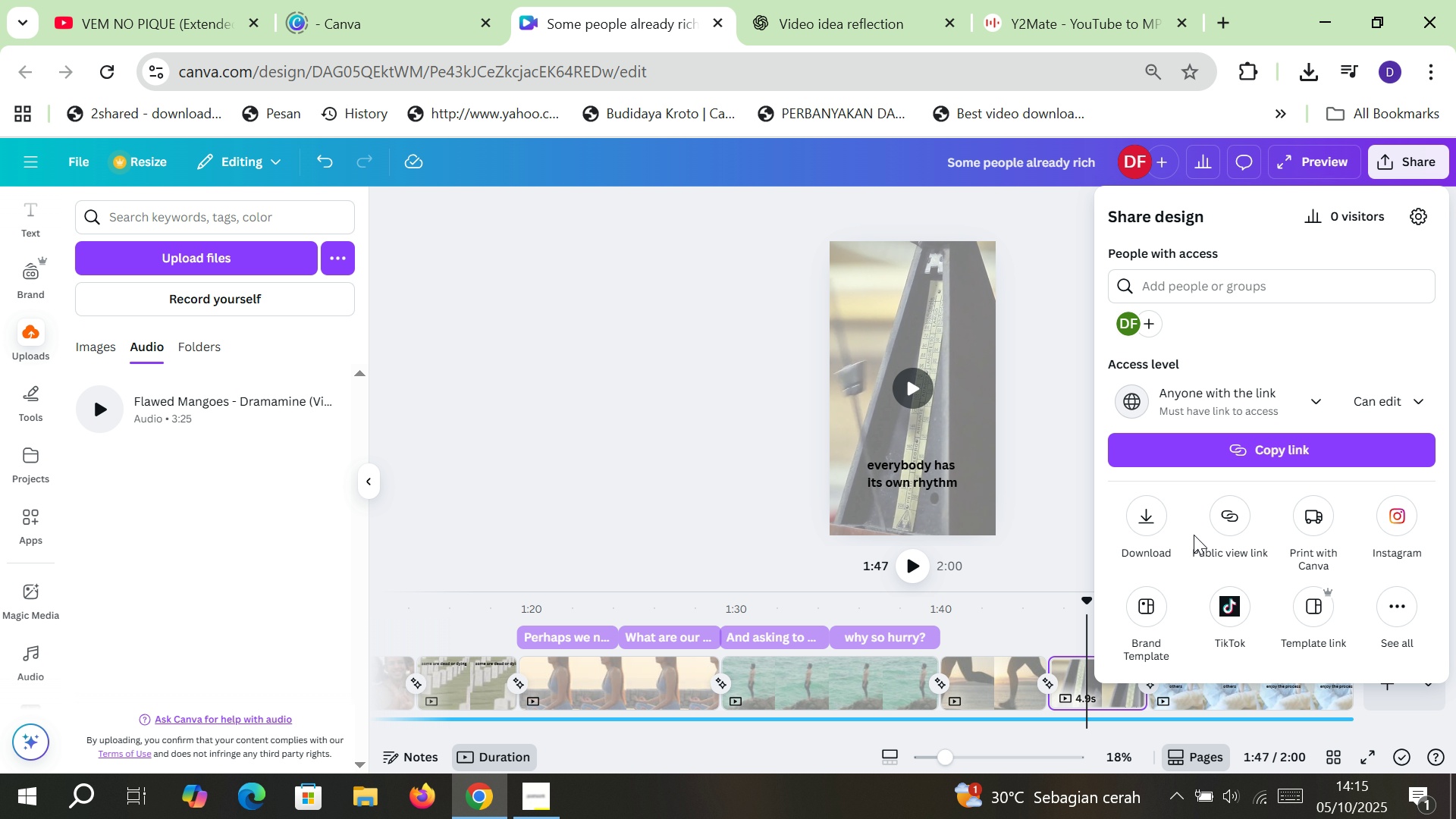 
left_click([1151, 526])
 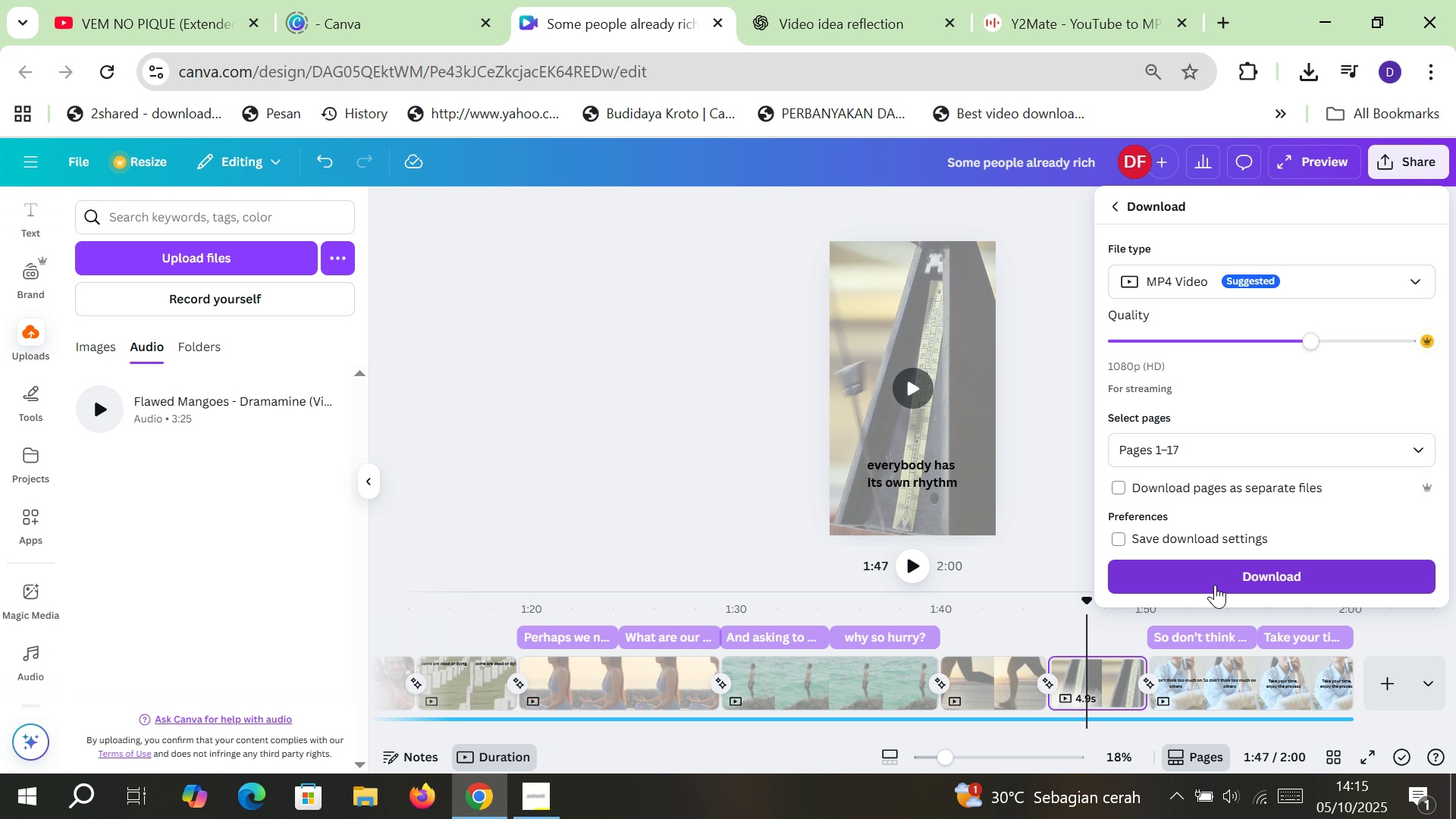 
left_click([1216, 583])
 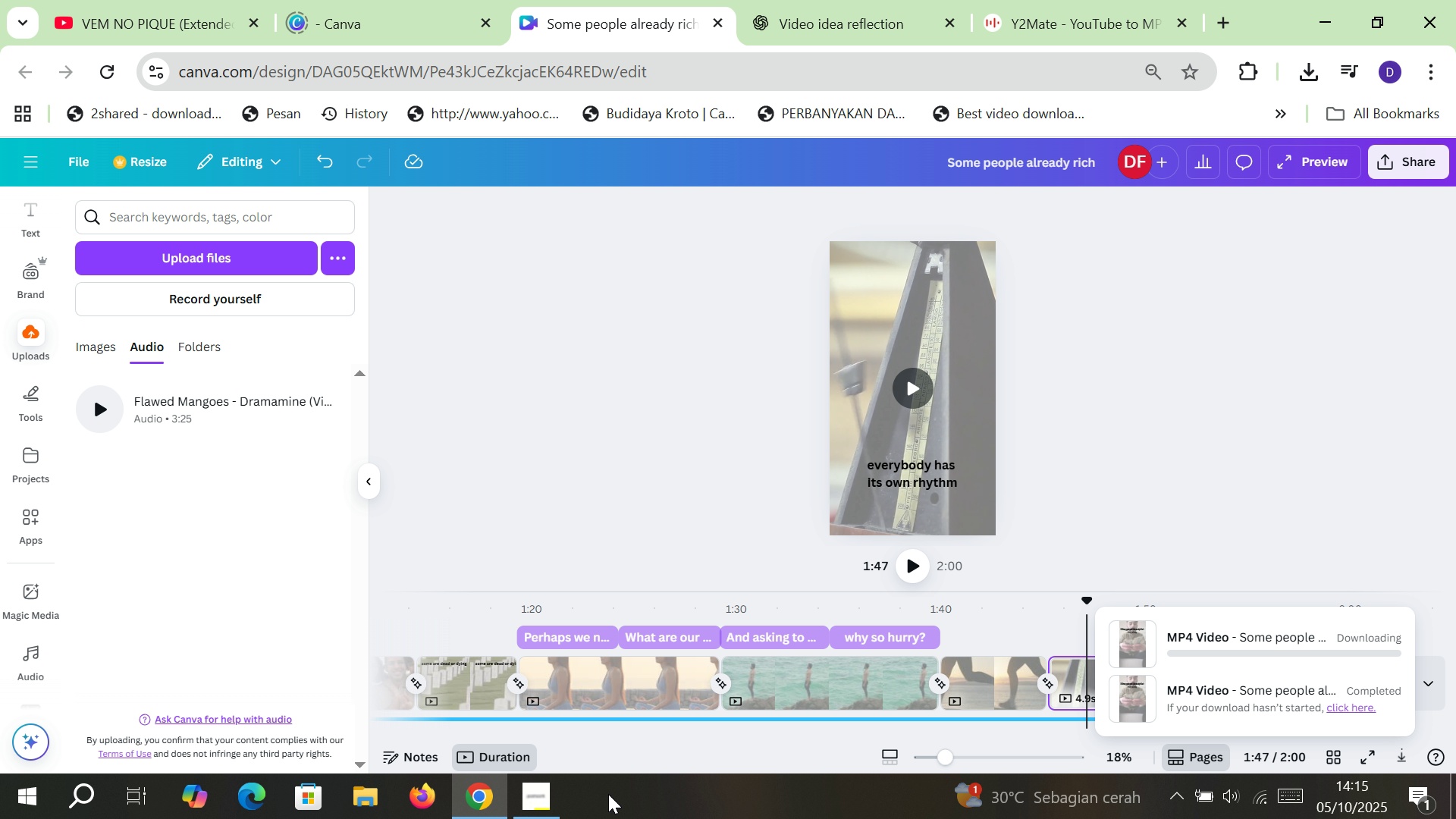 
left_click([544, 790])